 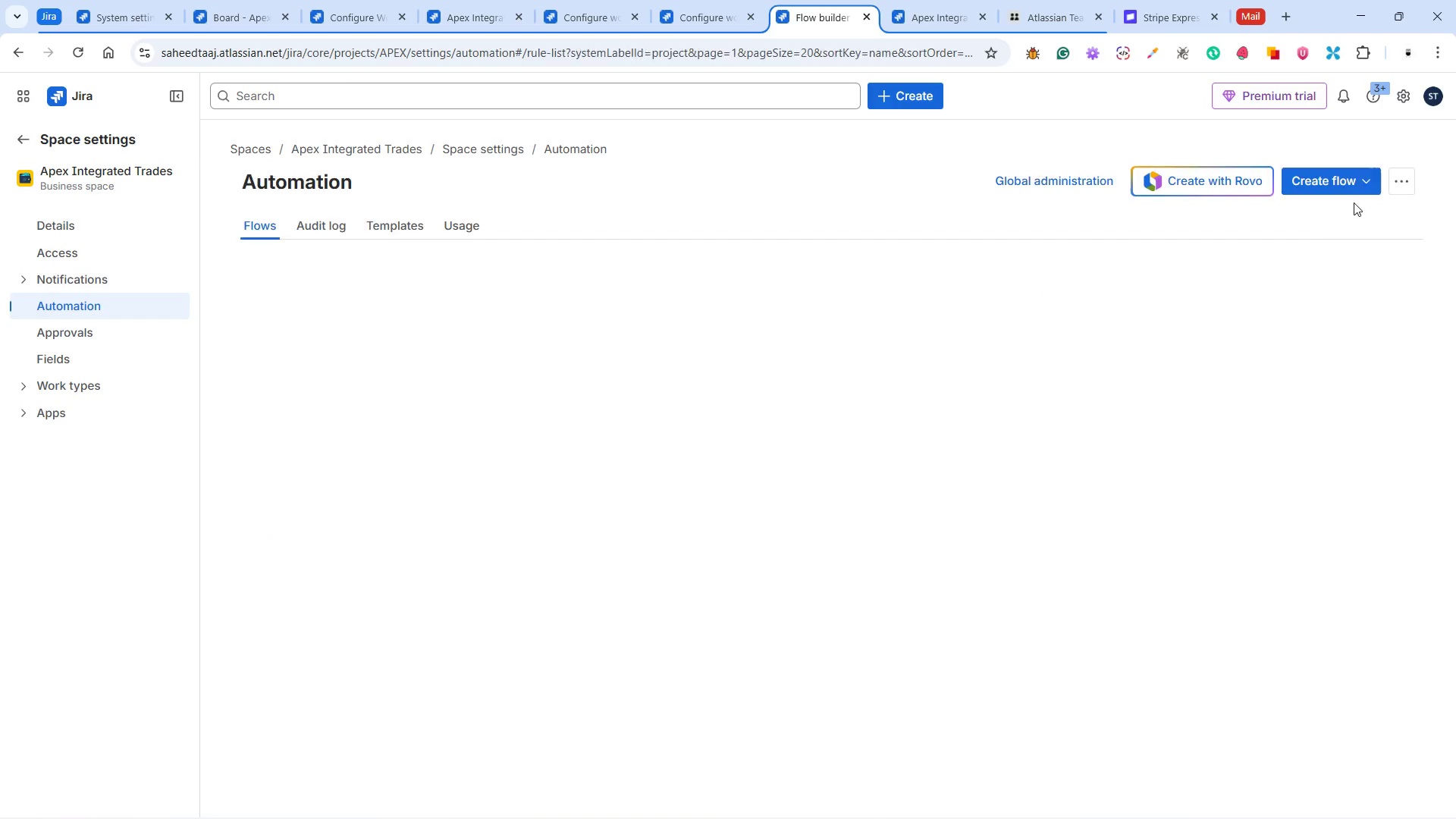 
mouse_move([629, 369])
 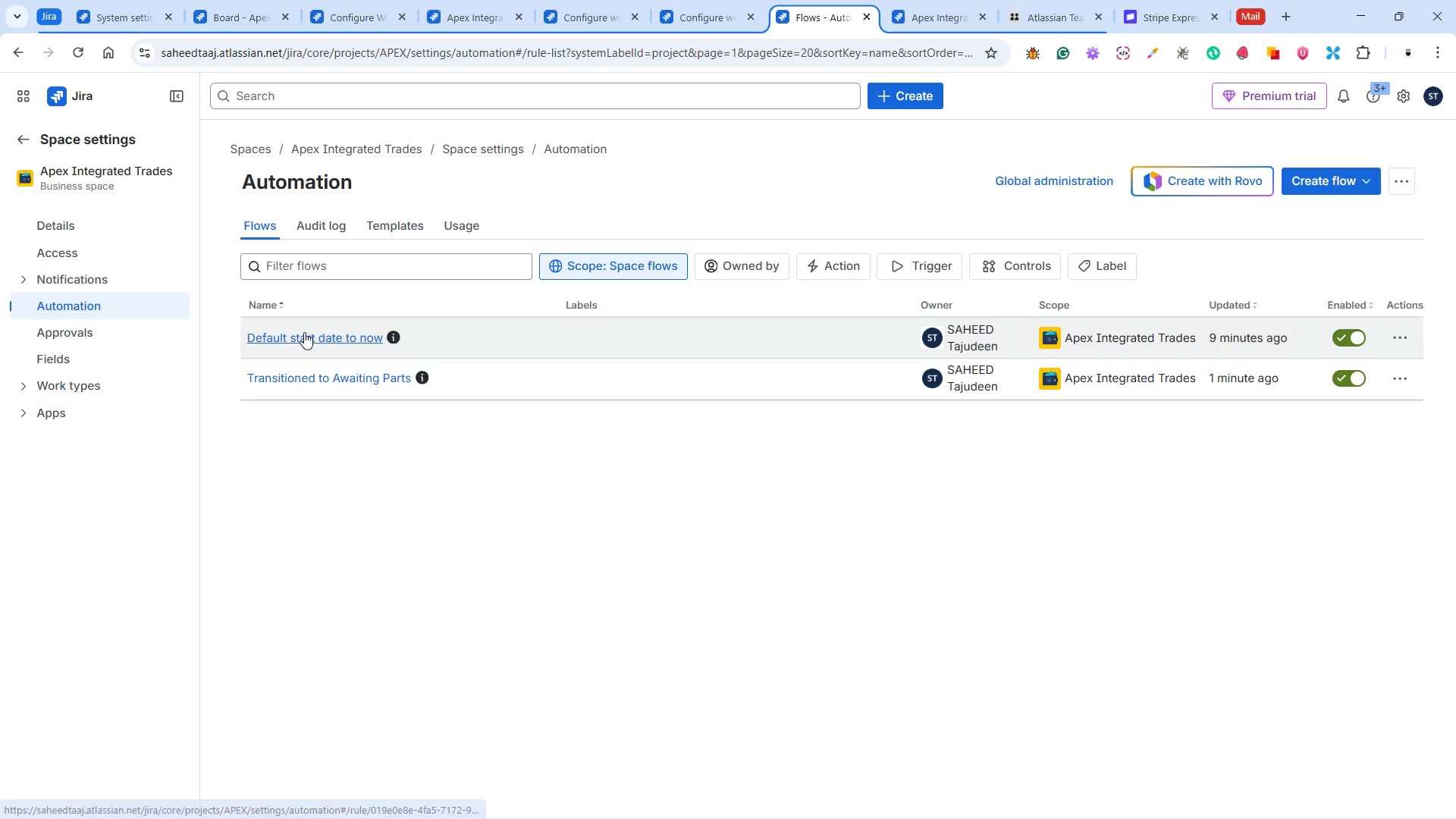 
left_click([306, 334])
 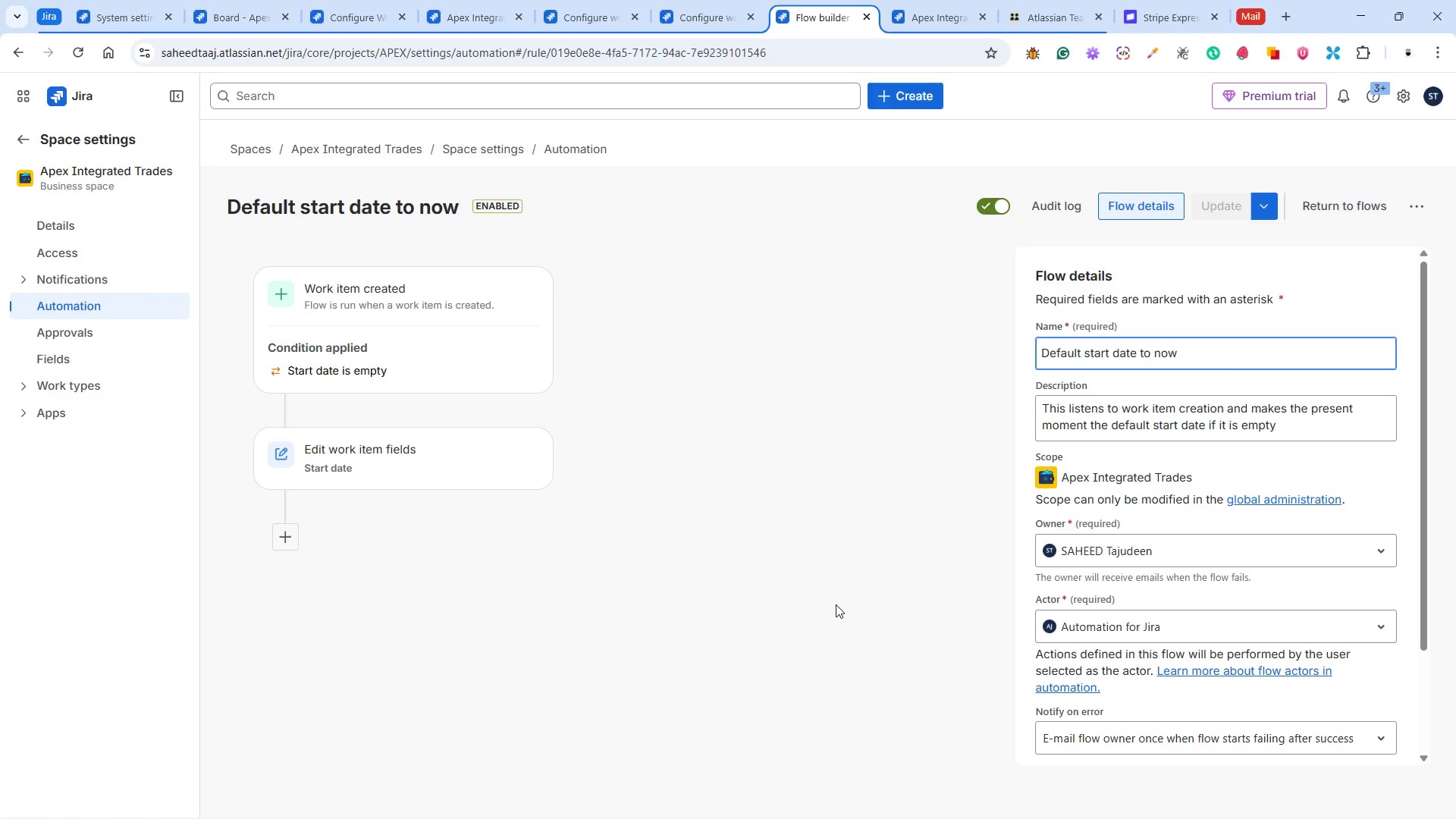 
wait(9.25)
 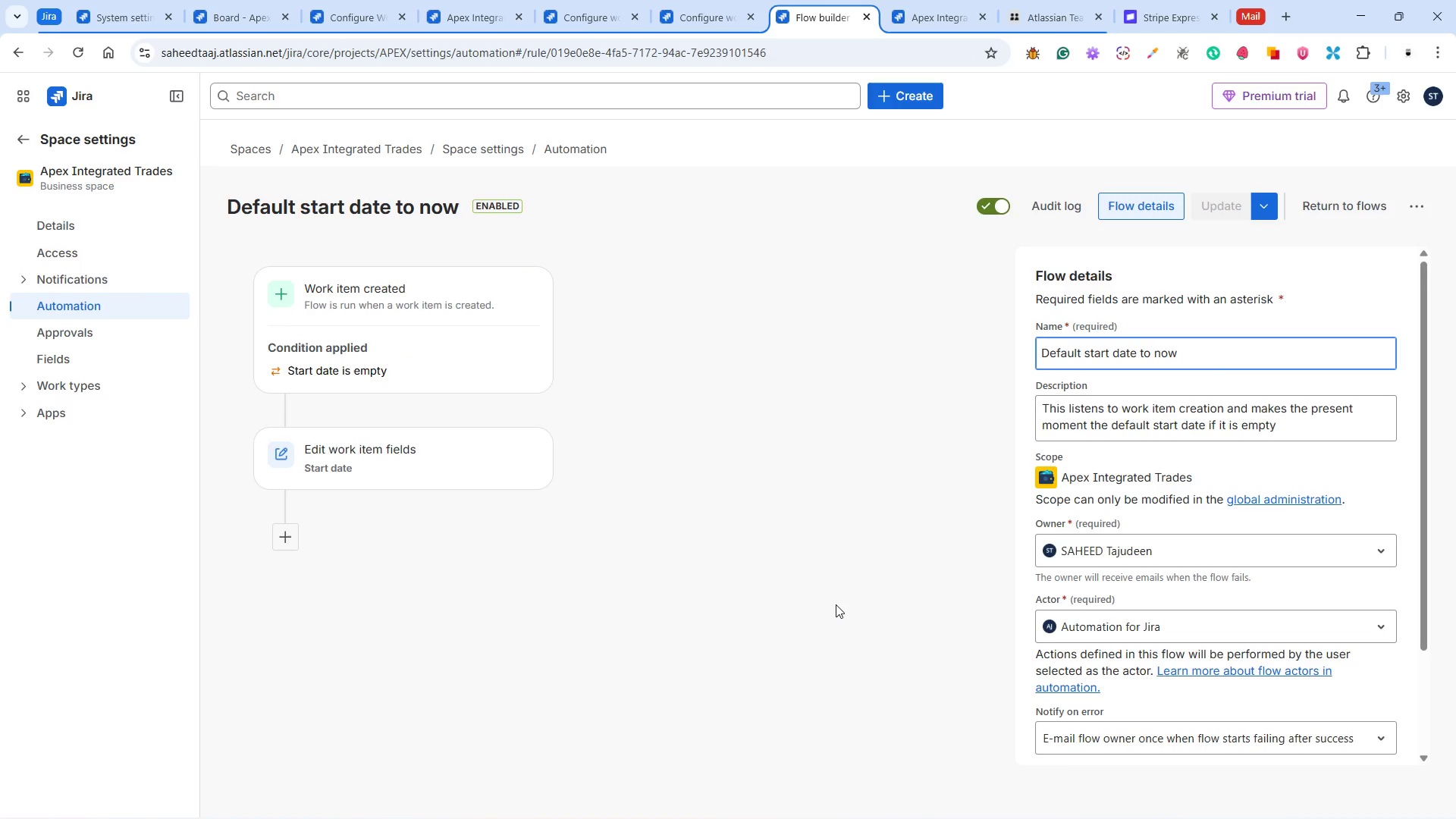 
left_click([978, 802])